 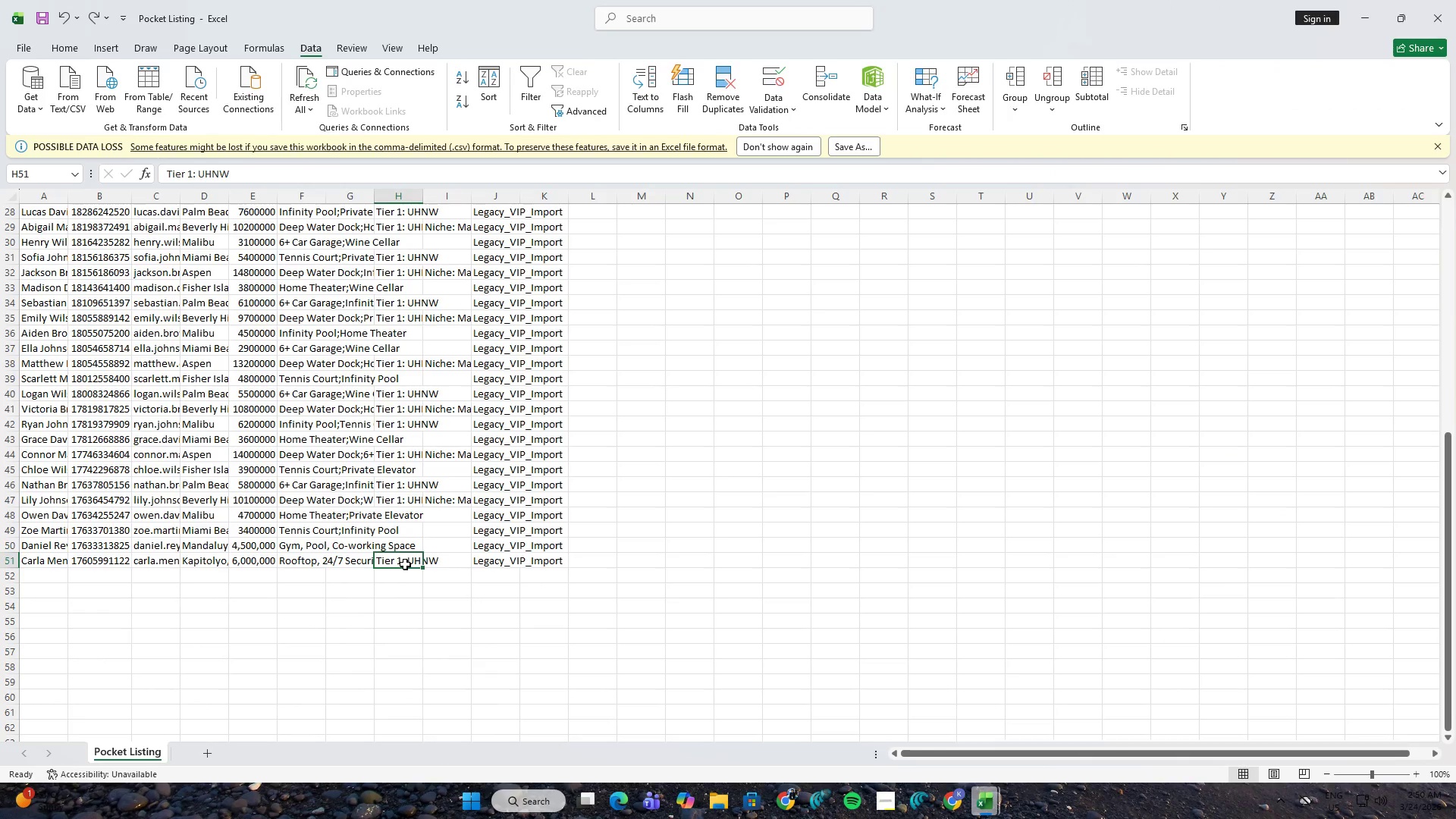 
left_click([268, 173])
 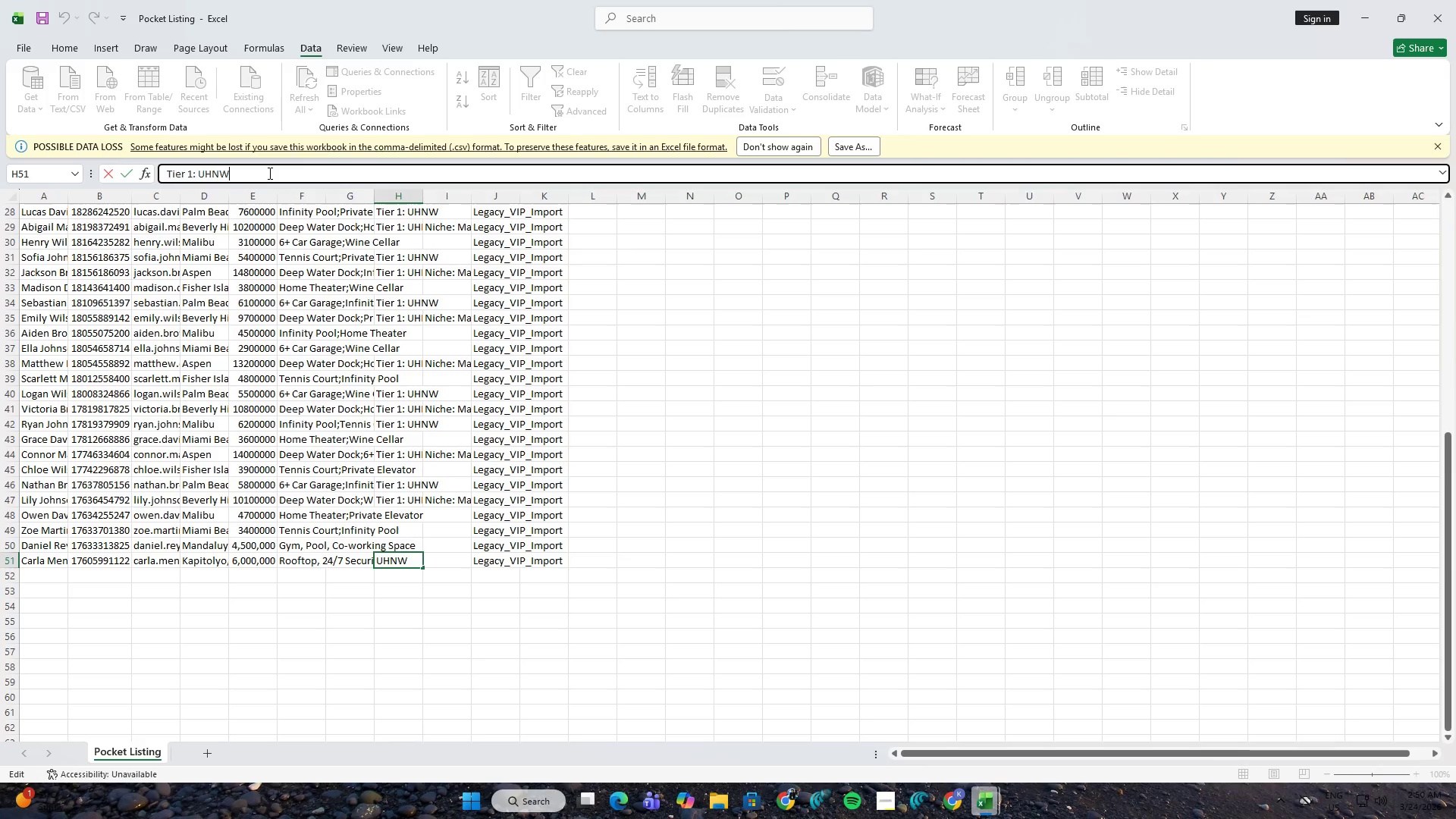 
key(Control+A)
 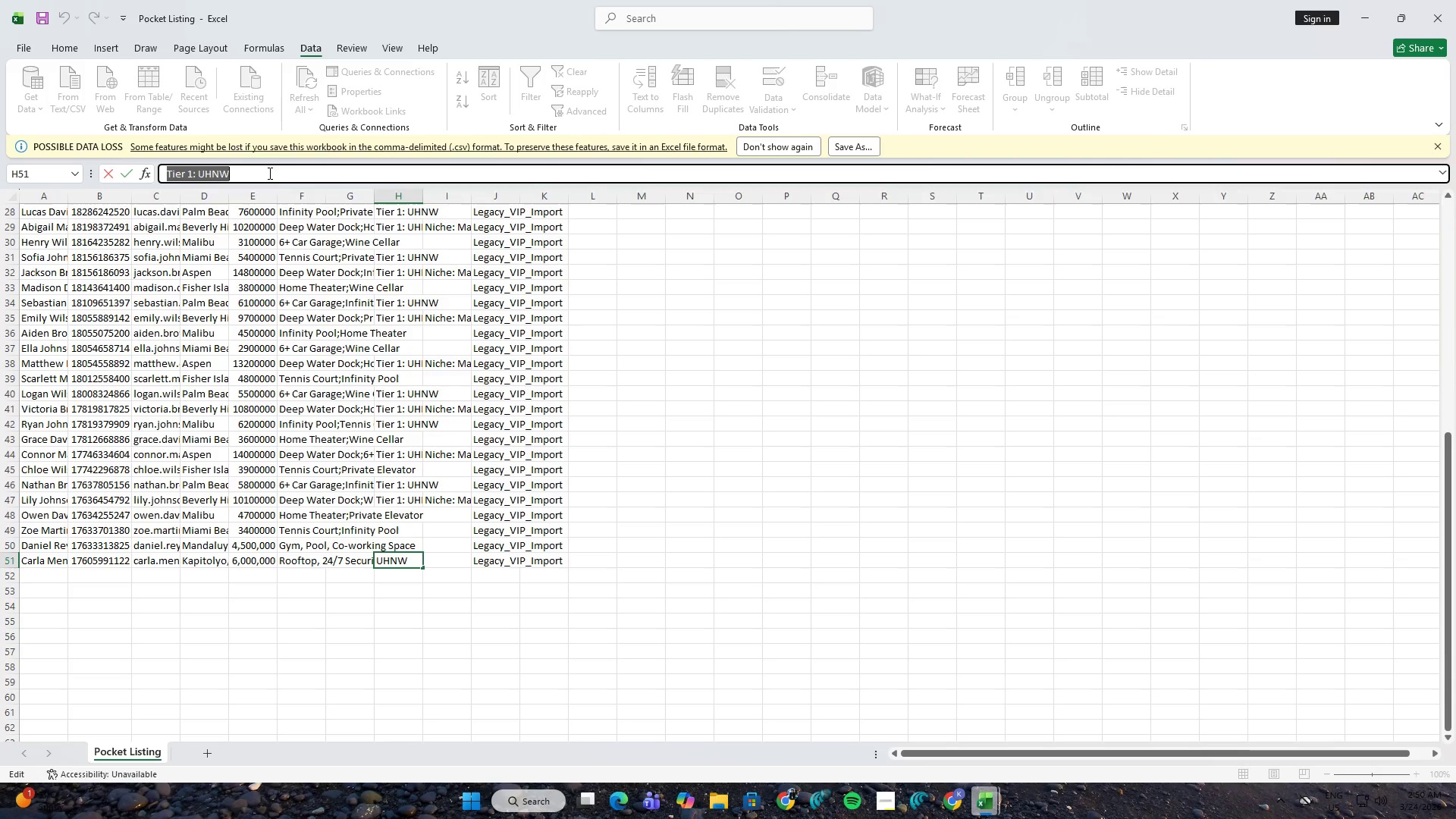 
key(Control+C)
 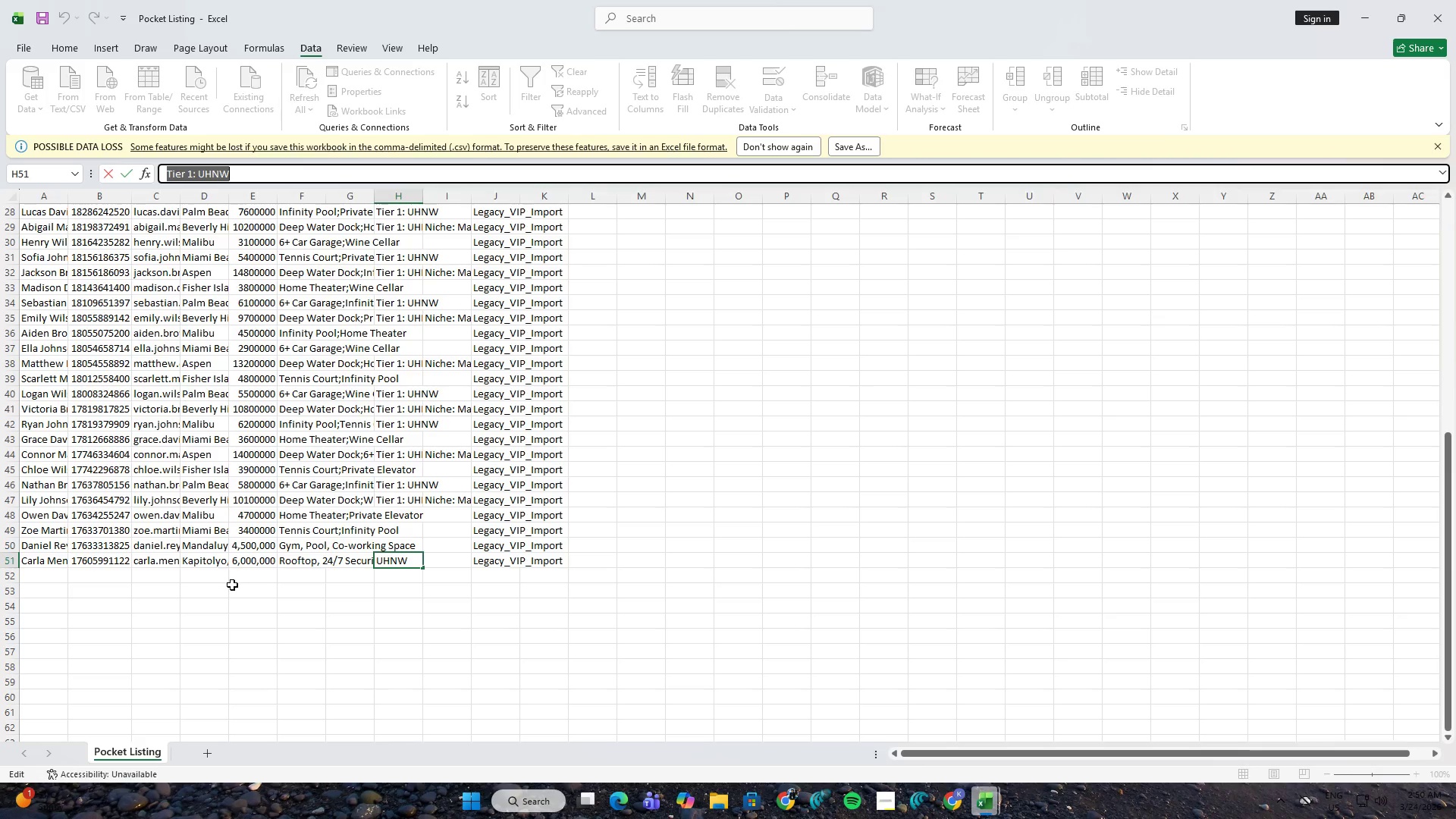 
left_click([230, 600])
 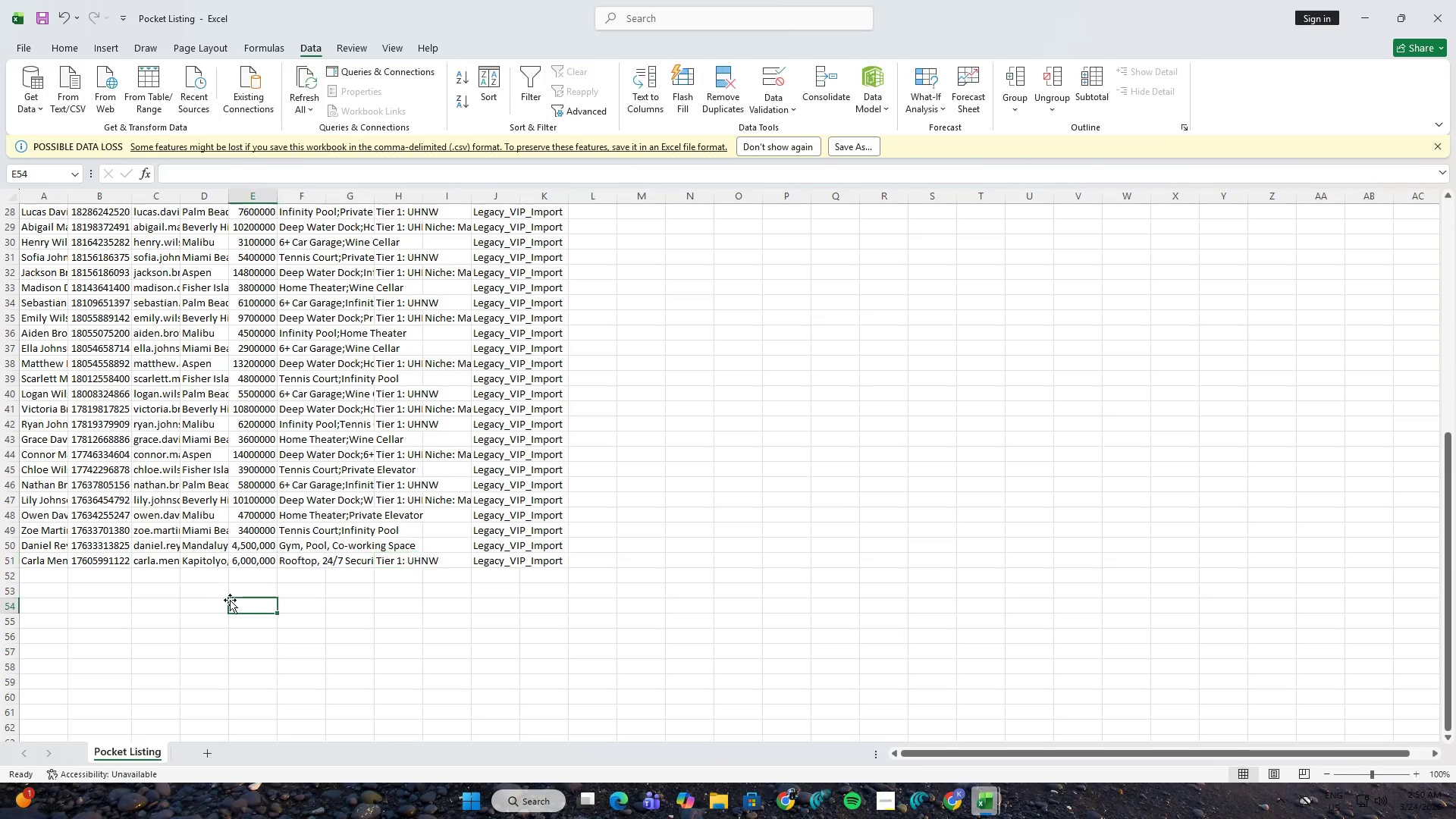 
key(Alt+AltLeft)
 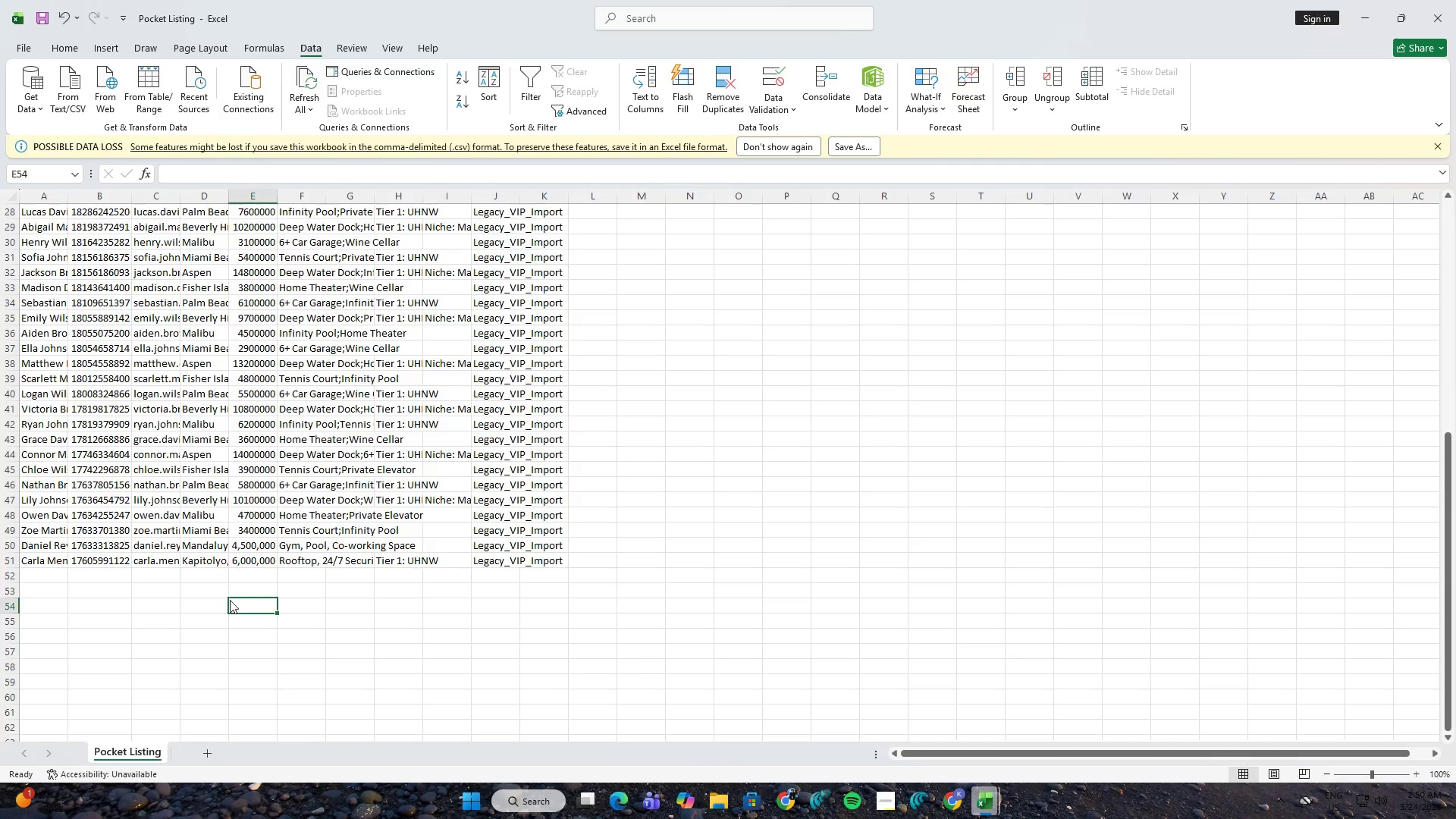 
key(Alt+Tab)
 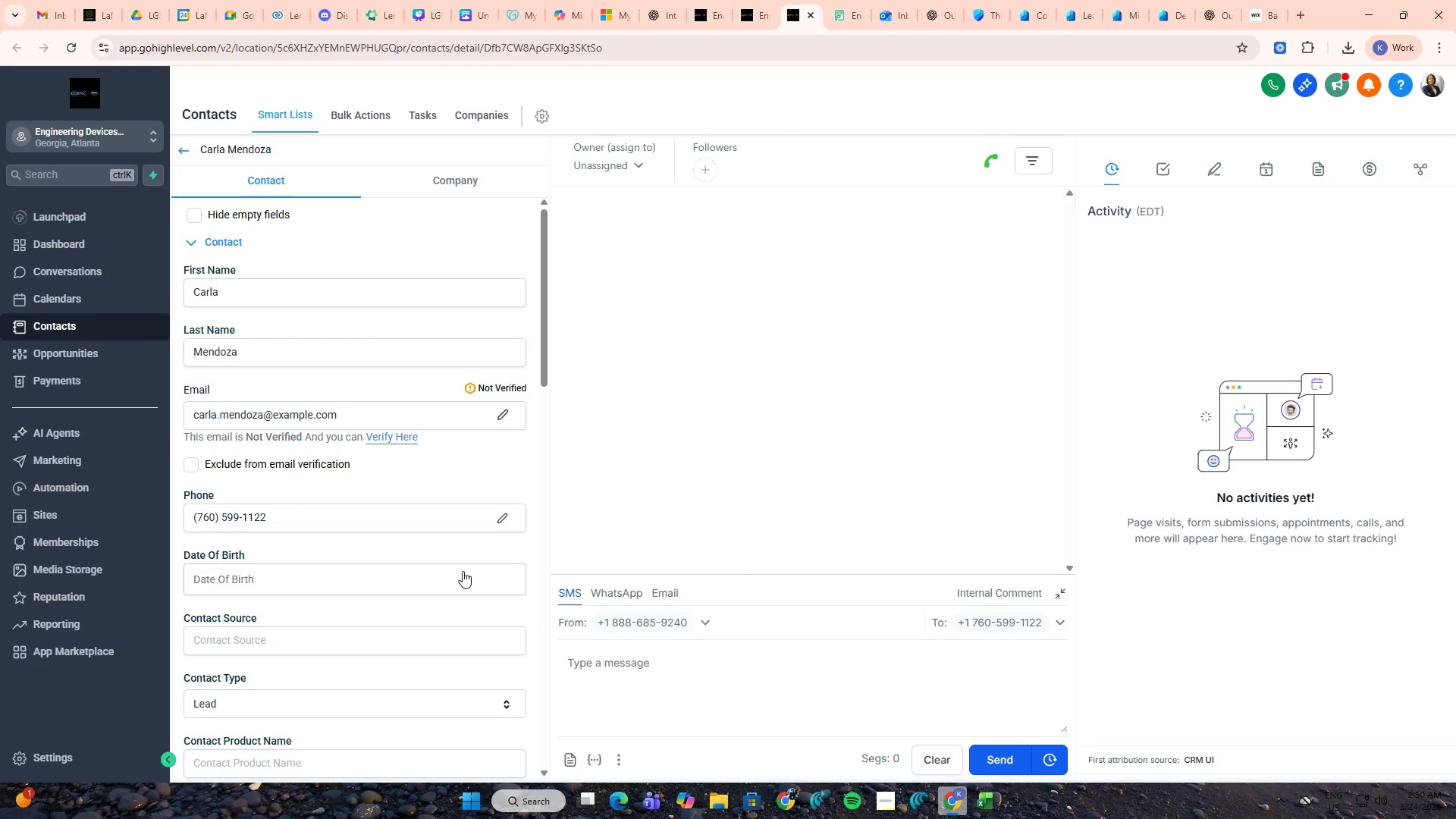 
key(Alt+AltLeft)
 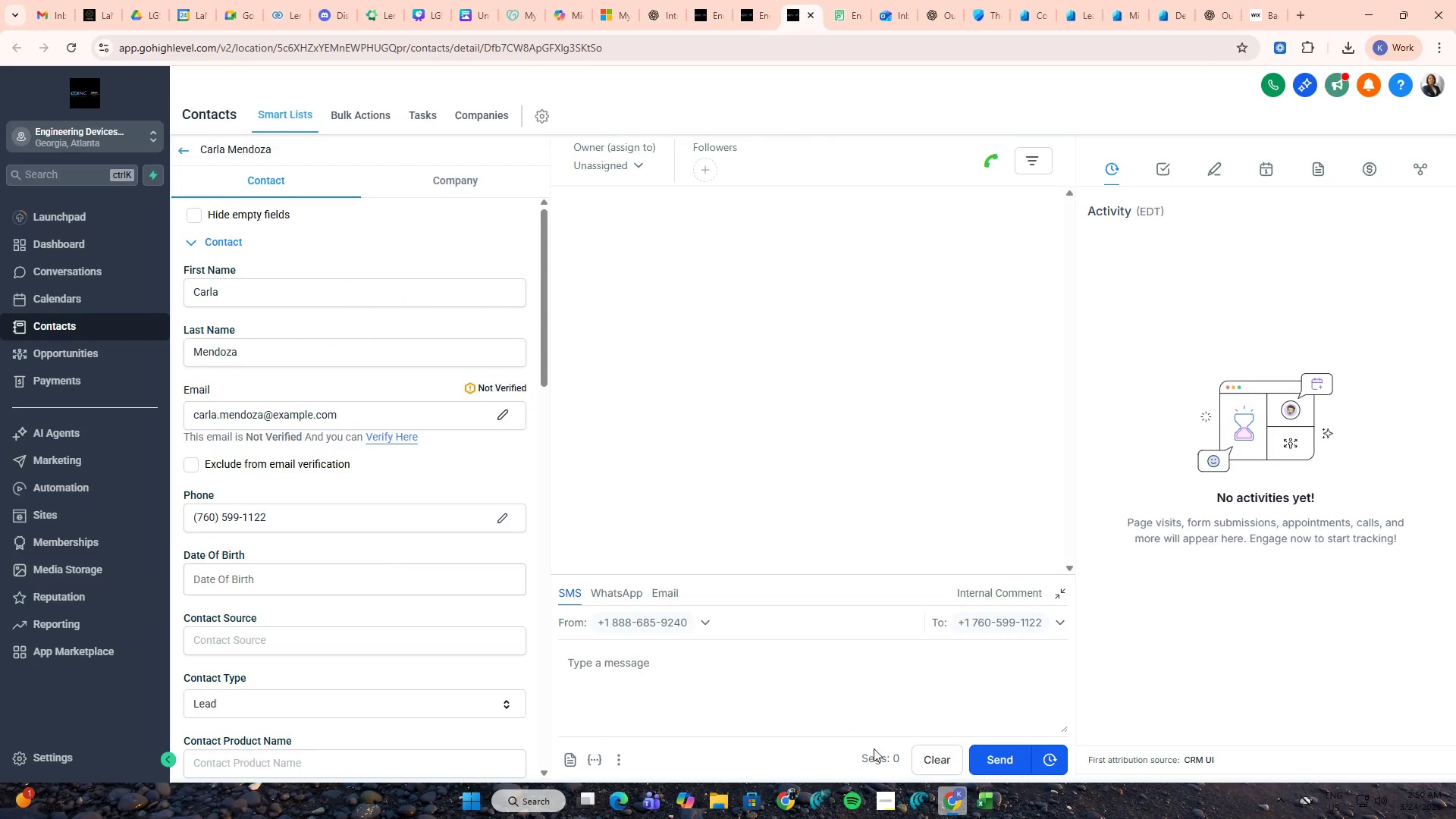 
key(Alt+Tab)
 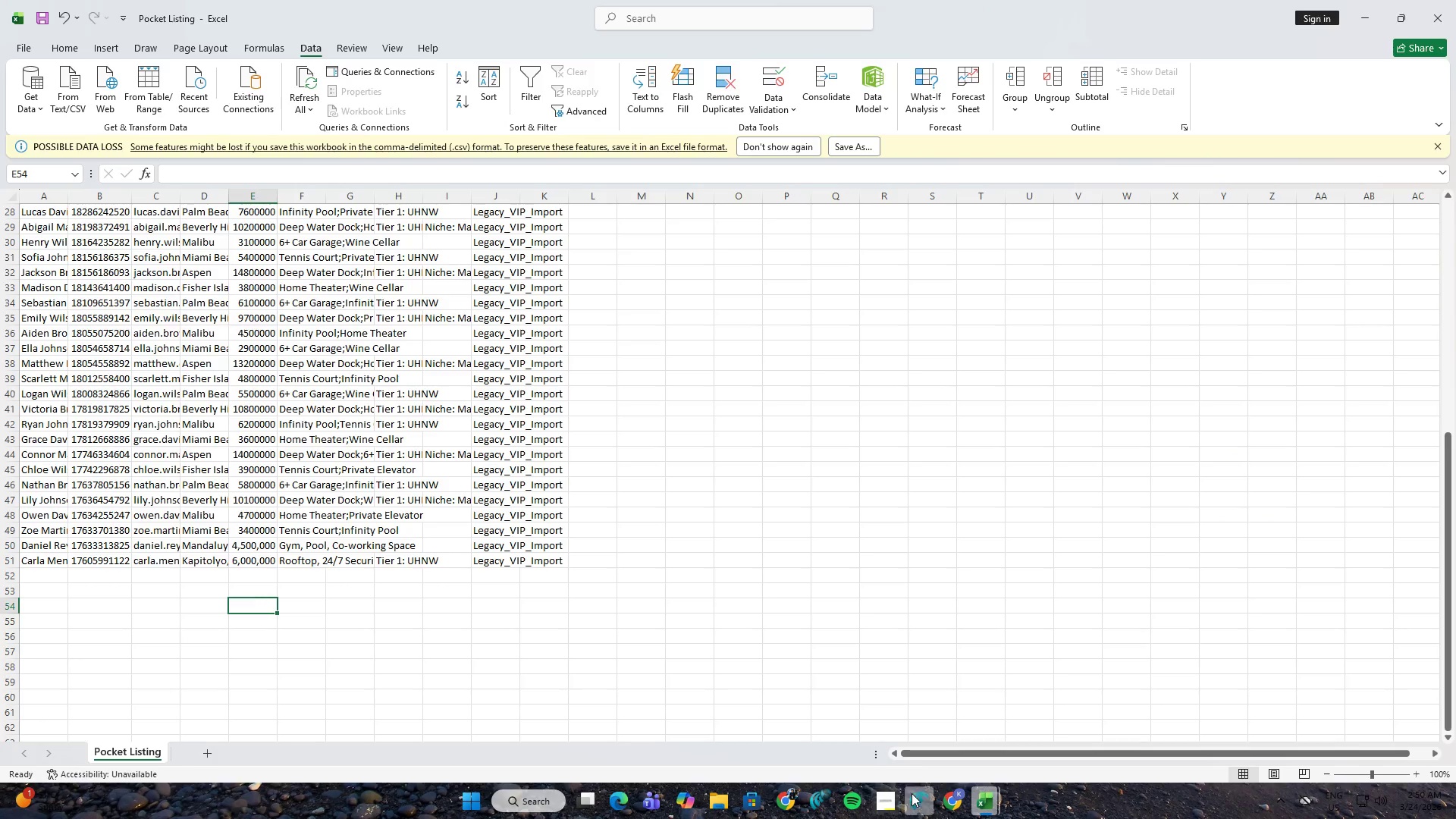 
left_click([887, 797])